 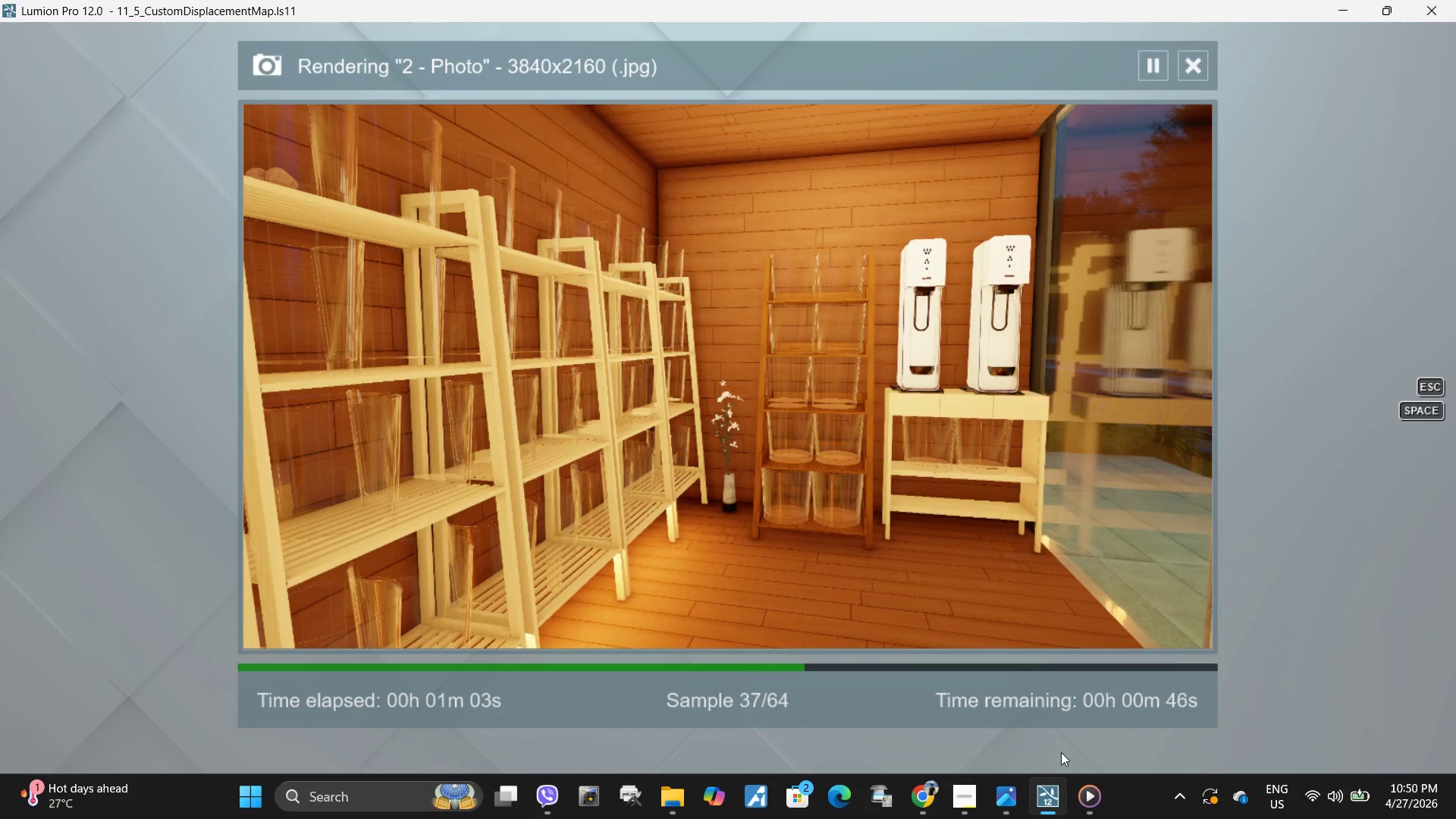 
left_click([678, 807])
 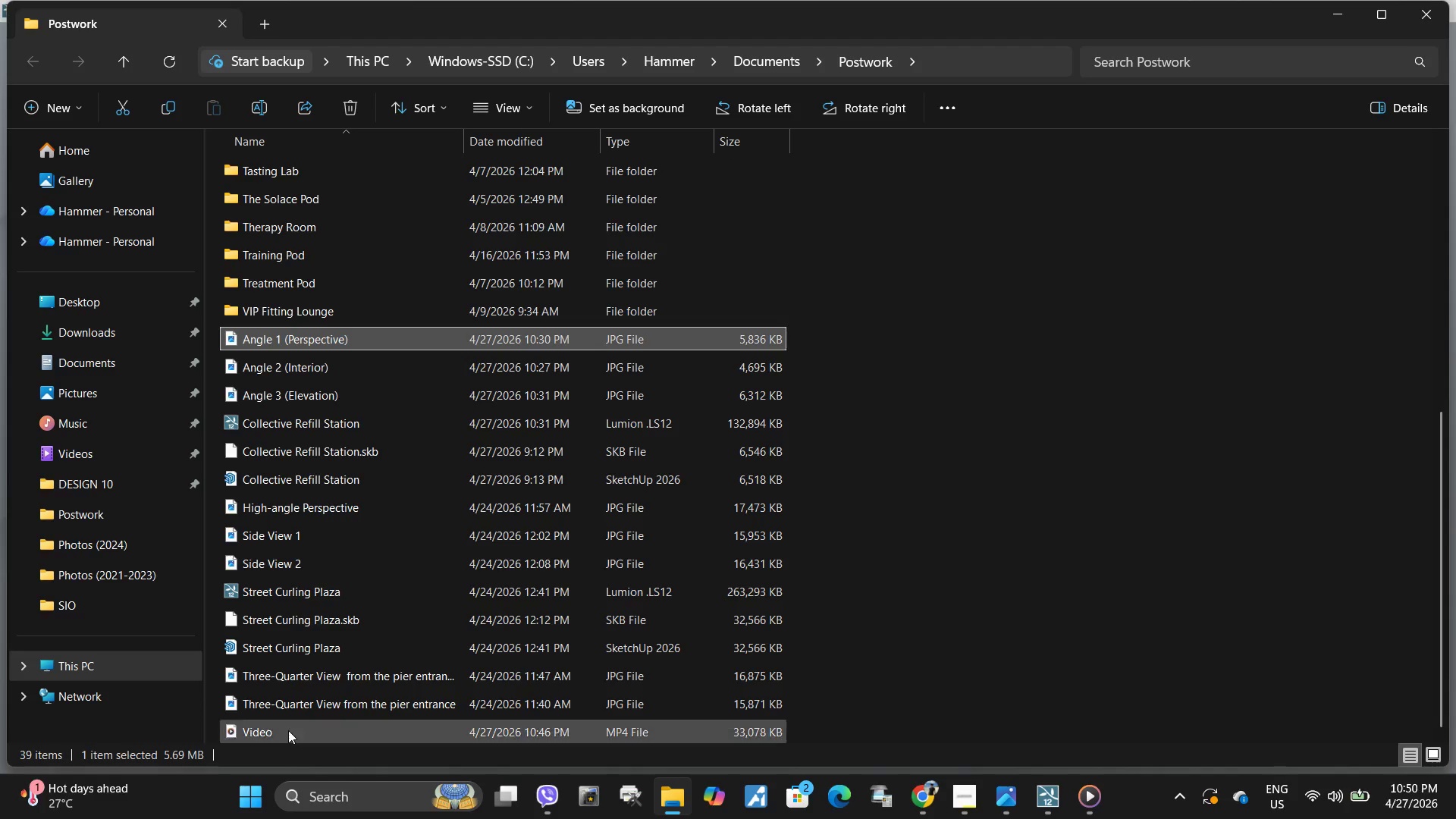 
double_click([287, 735])
 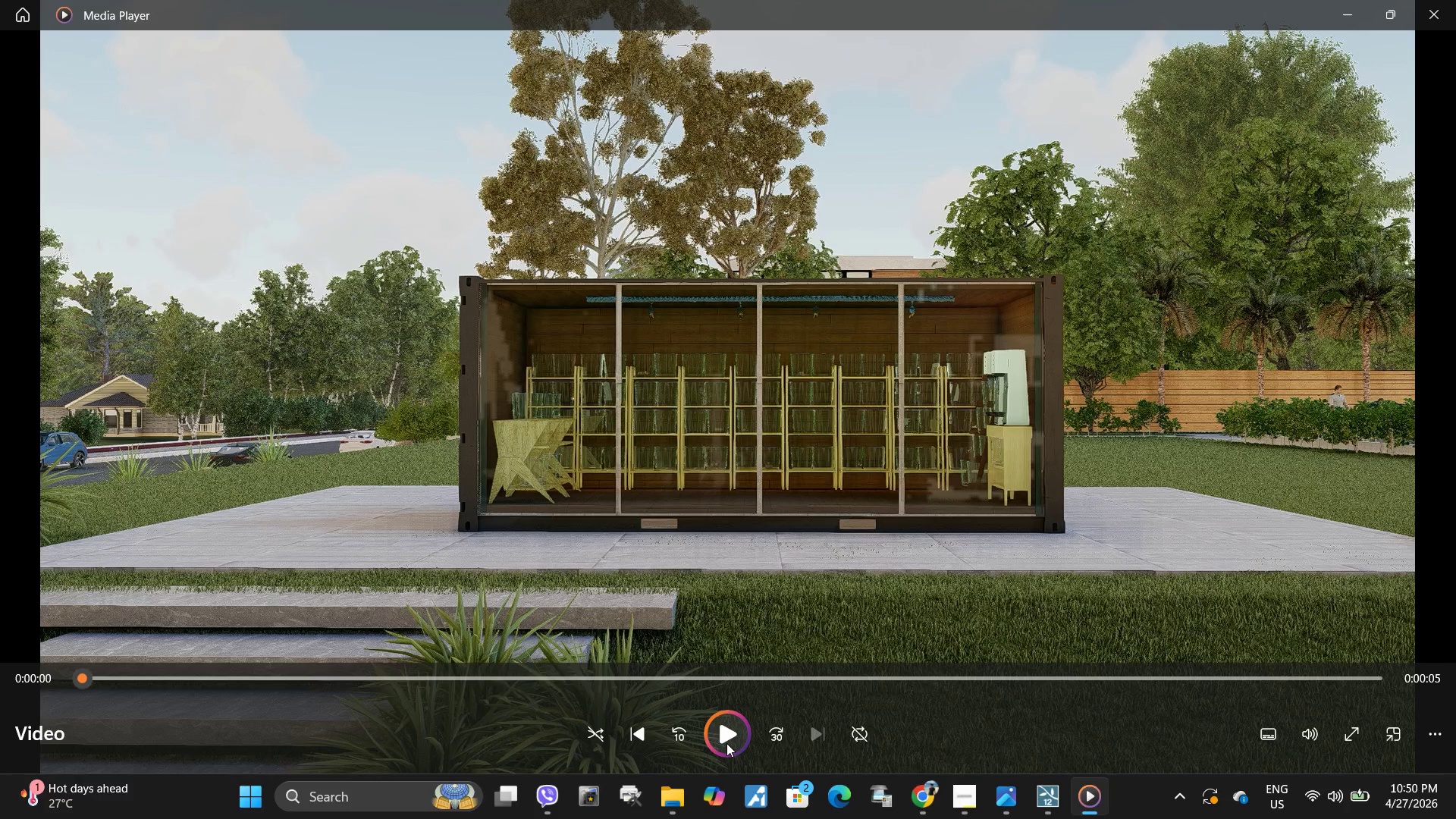 
left_click([726, 746])
 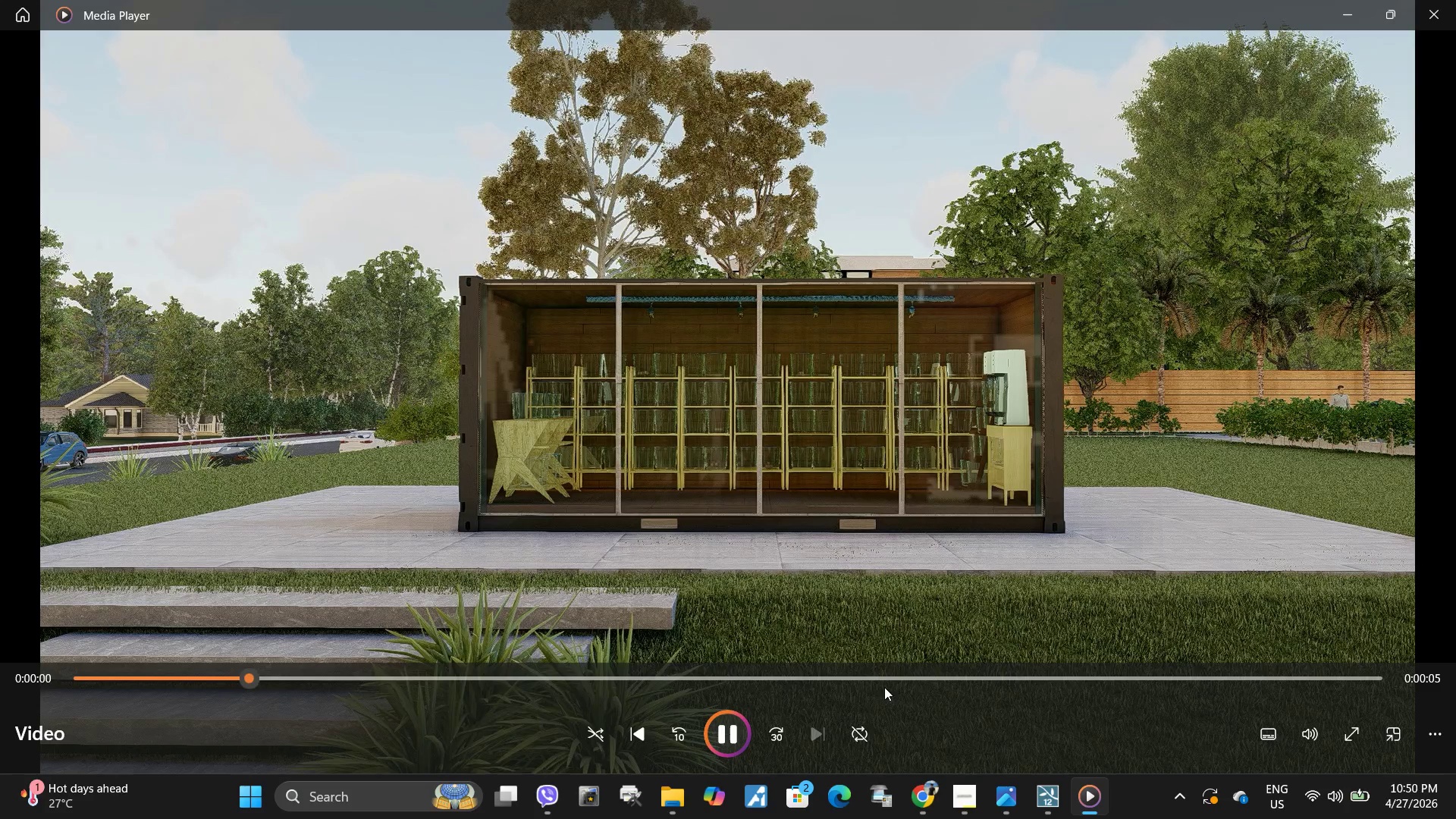 
left_click([885, 681])
 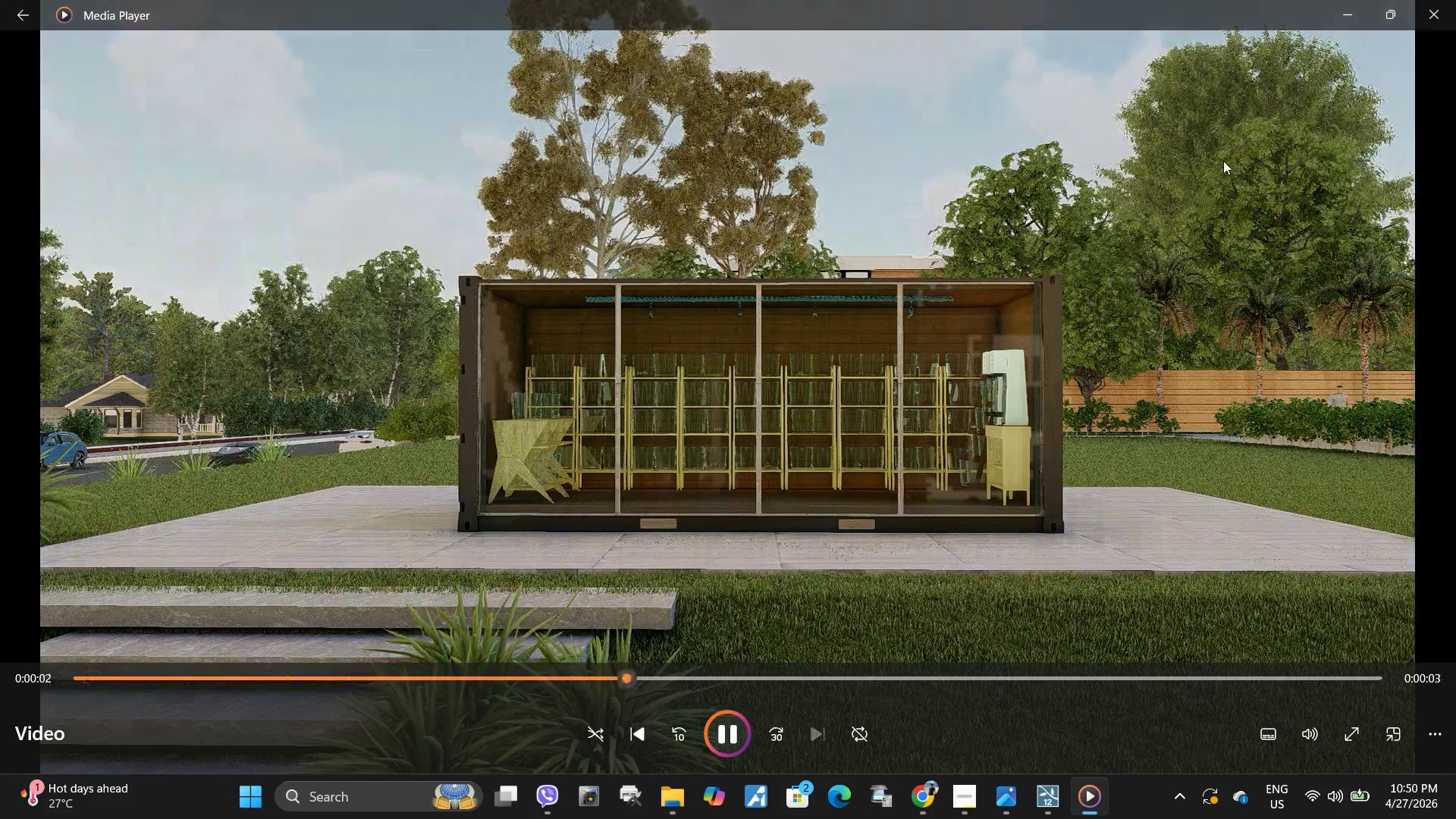 
wait(9.36)
 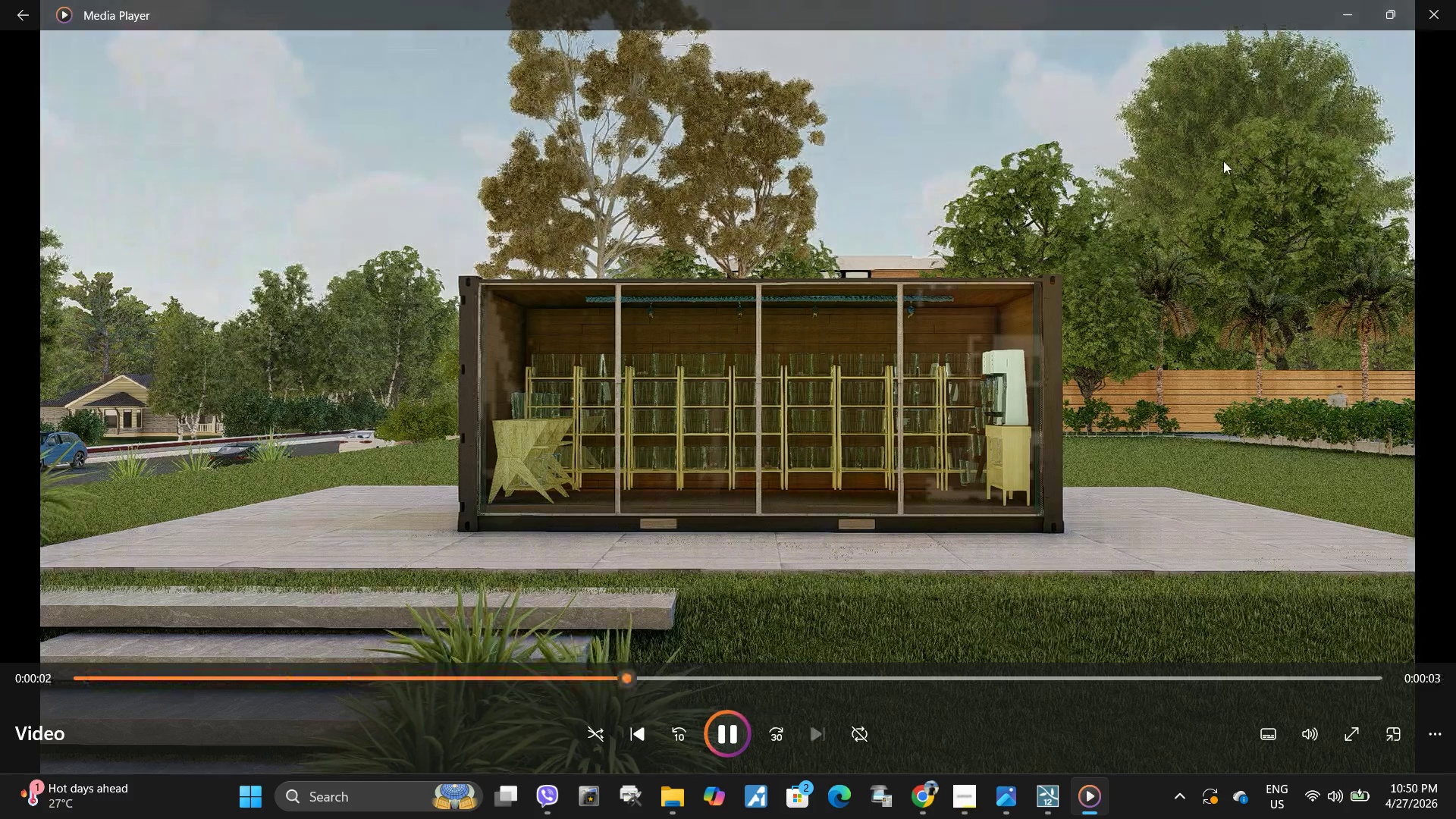 
left_click([1434, 25])
 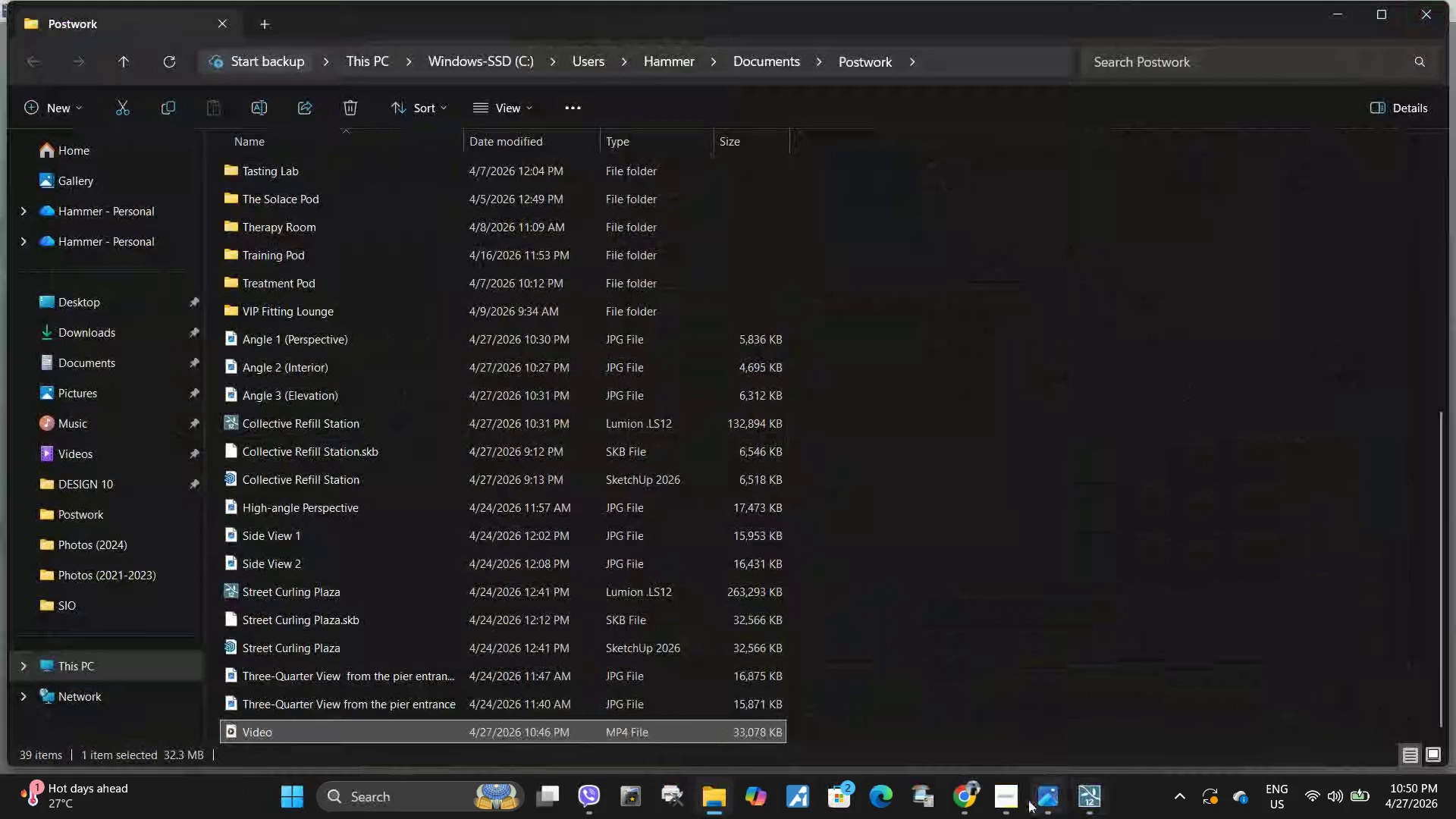 
left_click([1003, 801])